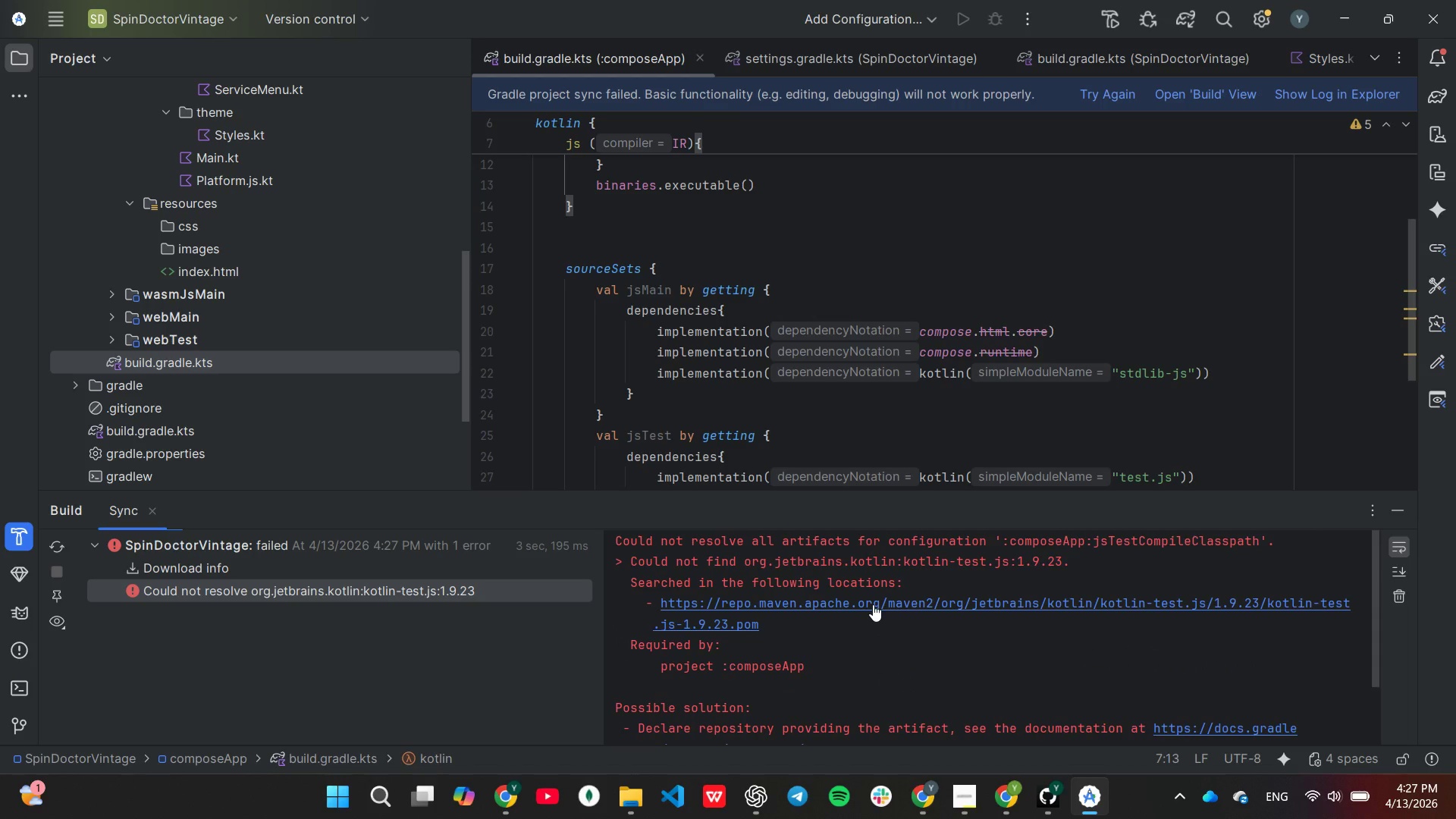 
scroll: coordinate [801, 404], scroll_direction: none, amount: 0.0
 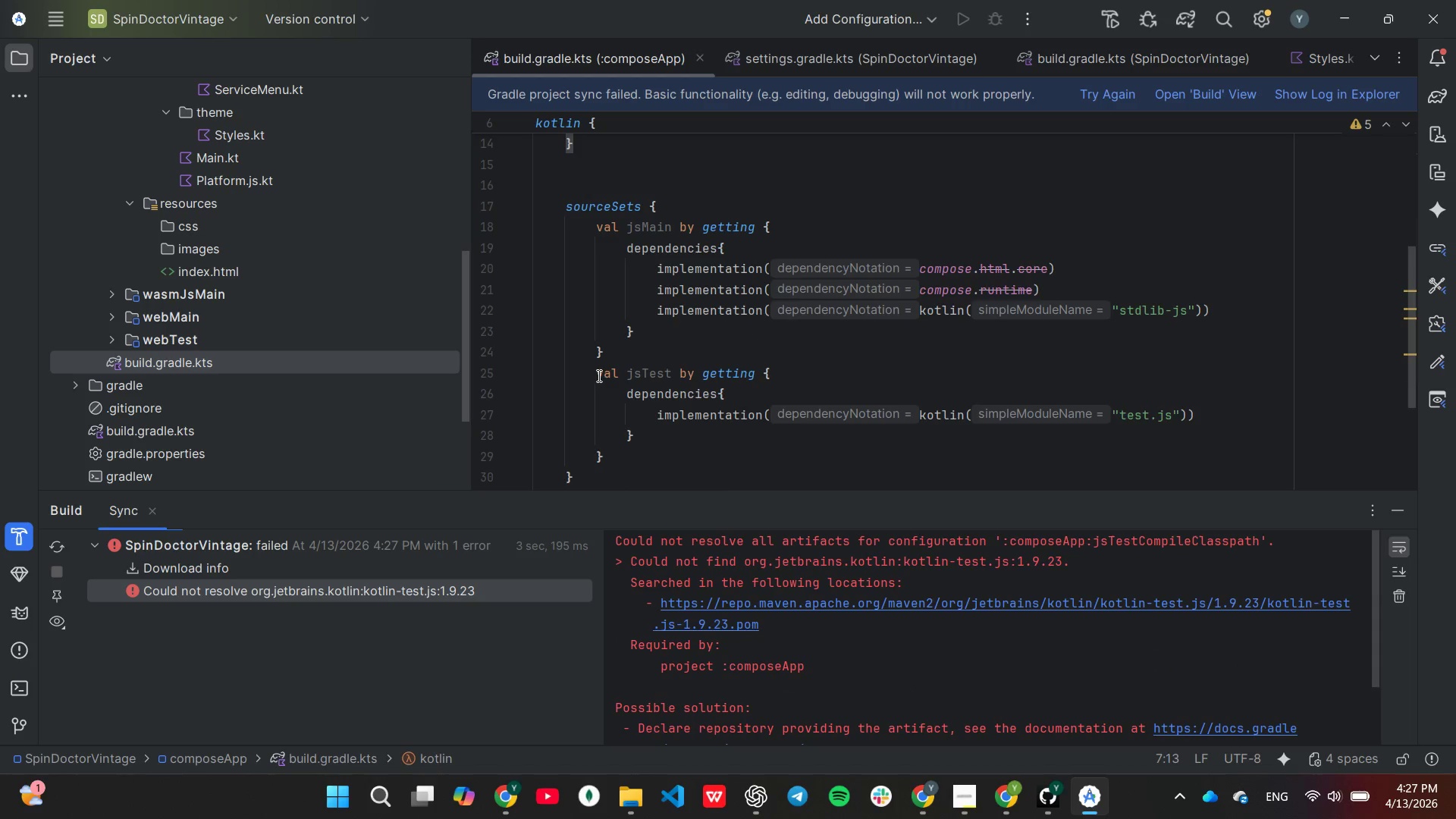 
left_click_drag(start_coordinate=[598, 375], to_coordinate=[620, 450])
 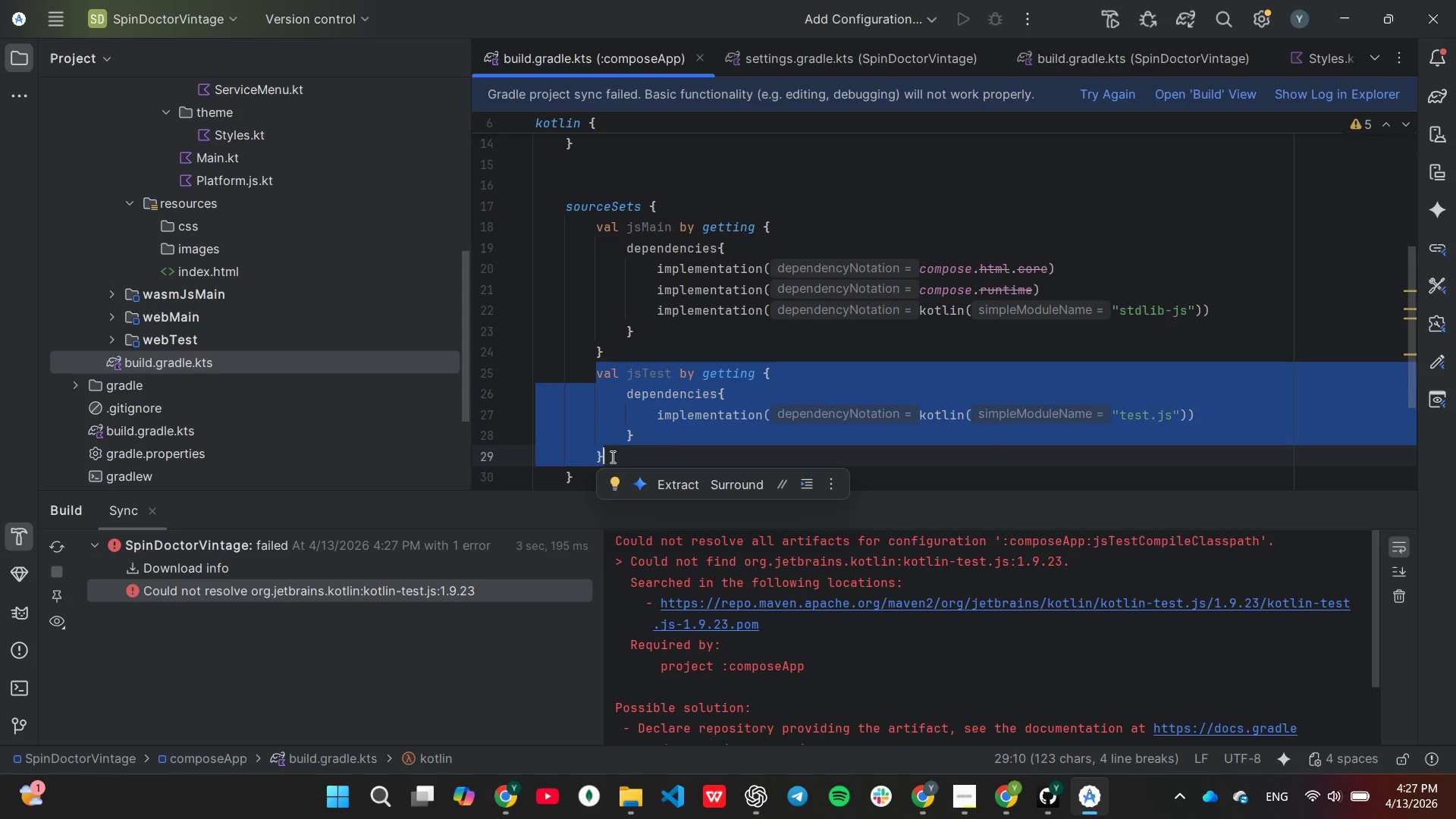 
key(Control+ControlRight)
 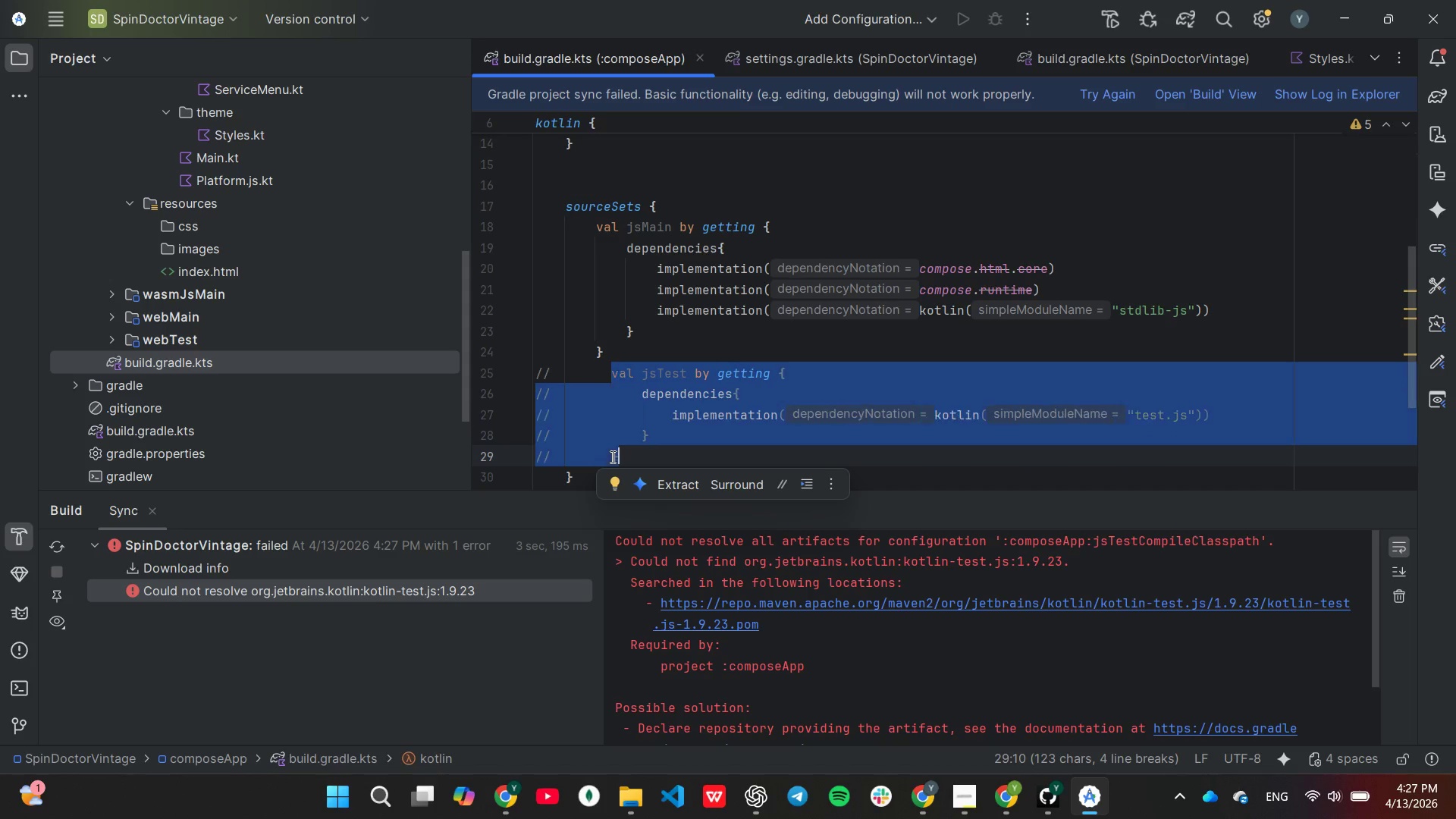 
key(Control+Slash)
 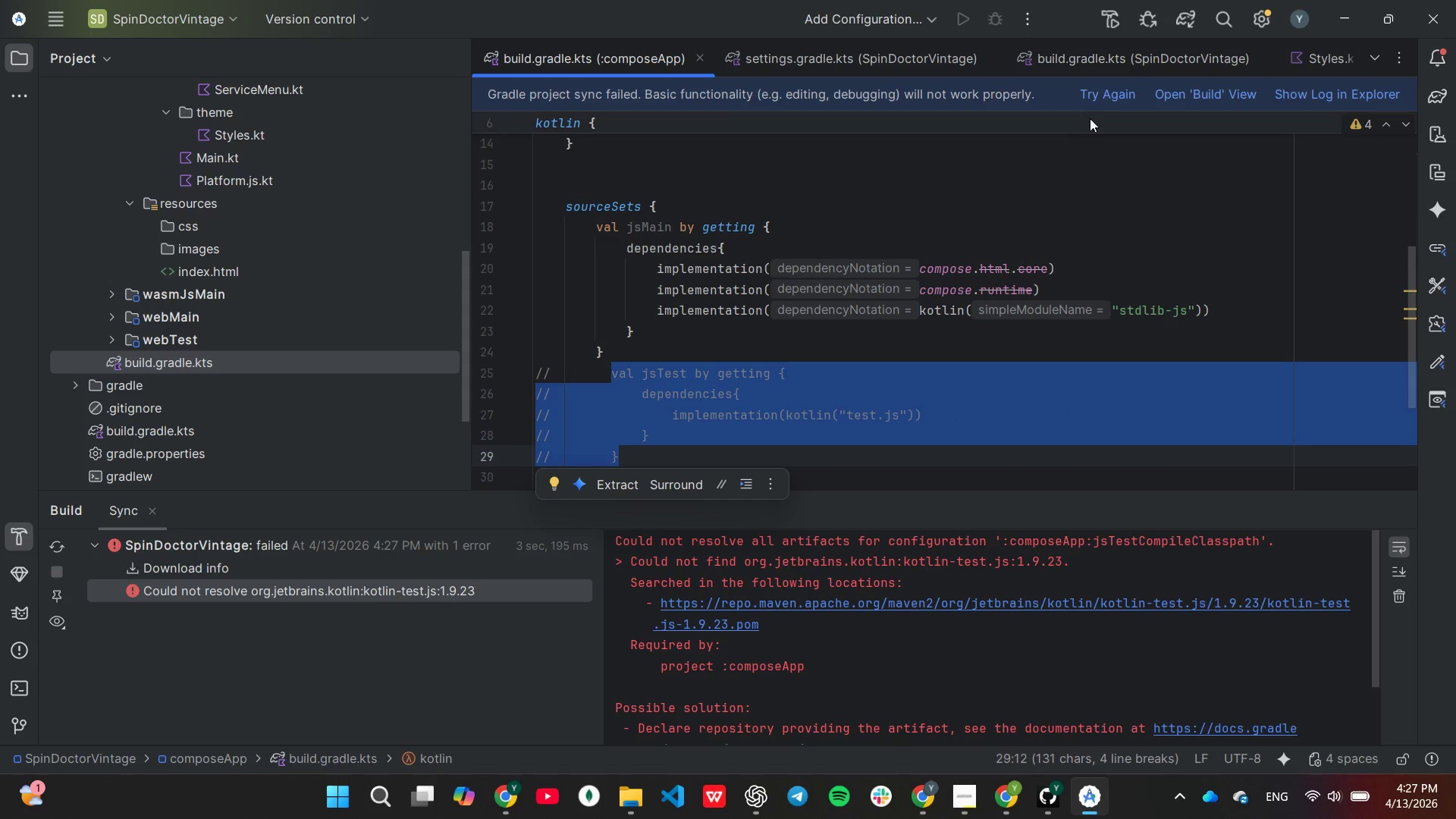 
left_click([1090, 99])
 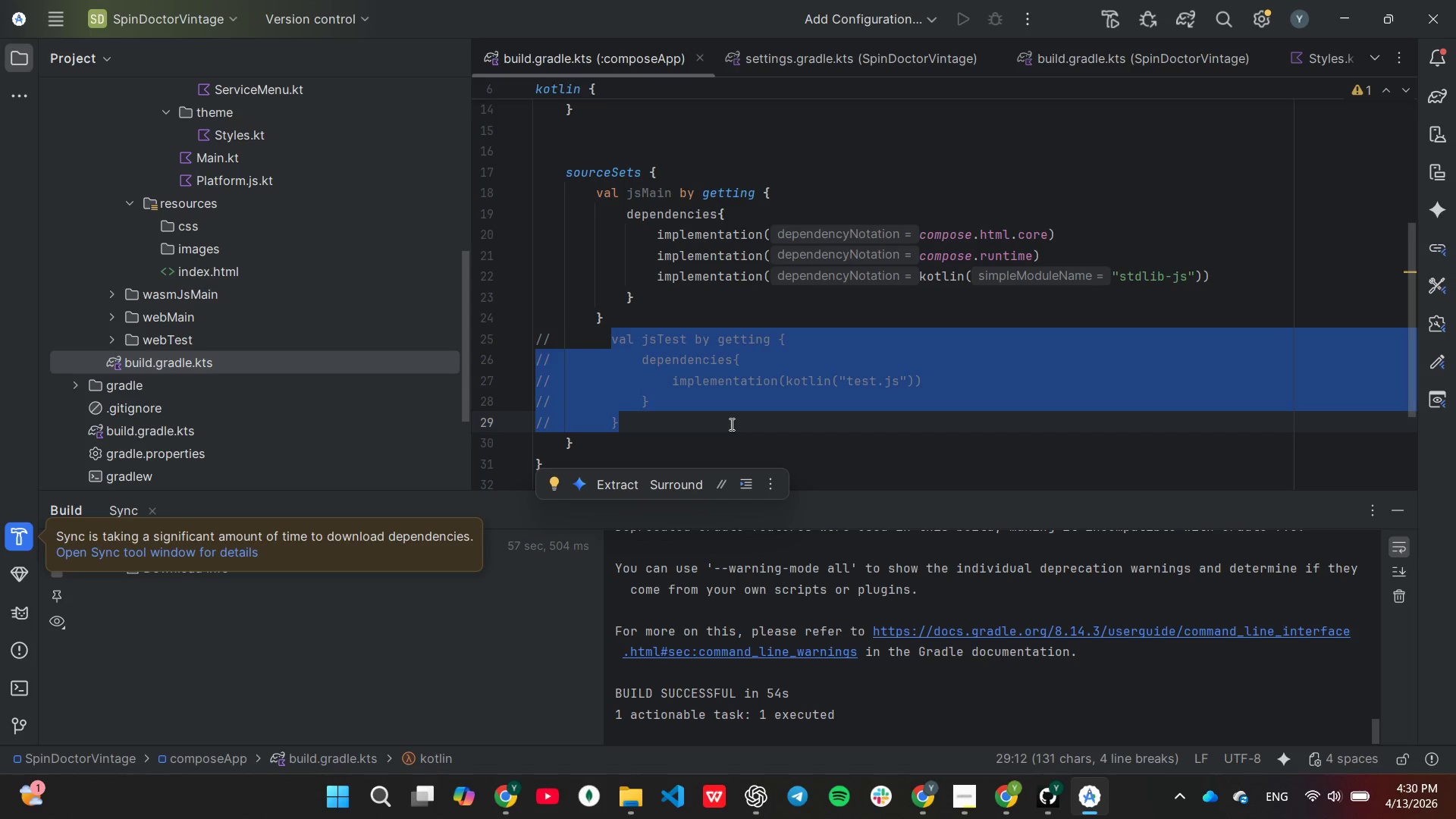 
wait(152.94)
 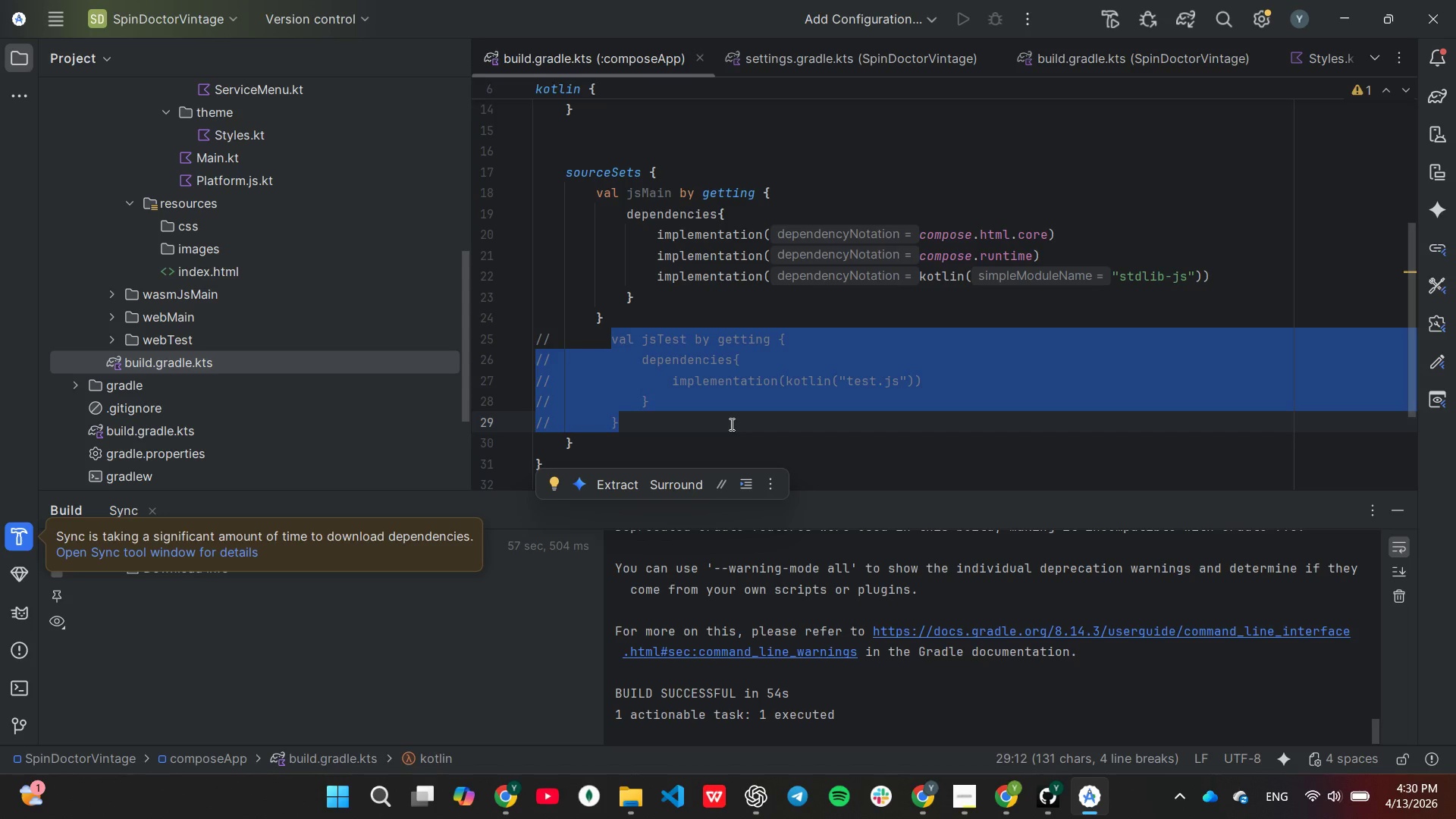 
double_click([197, 274])
 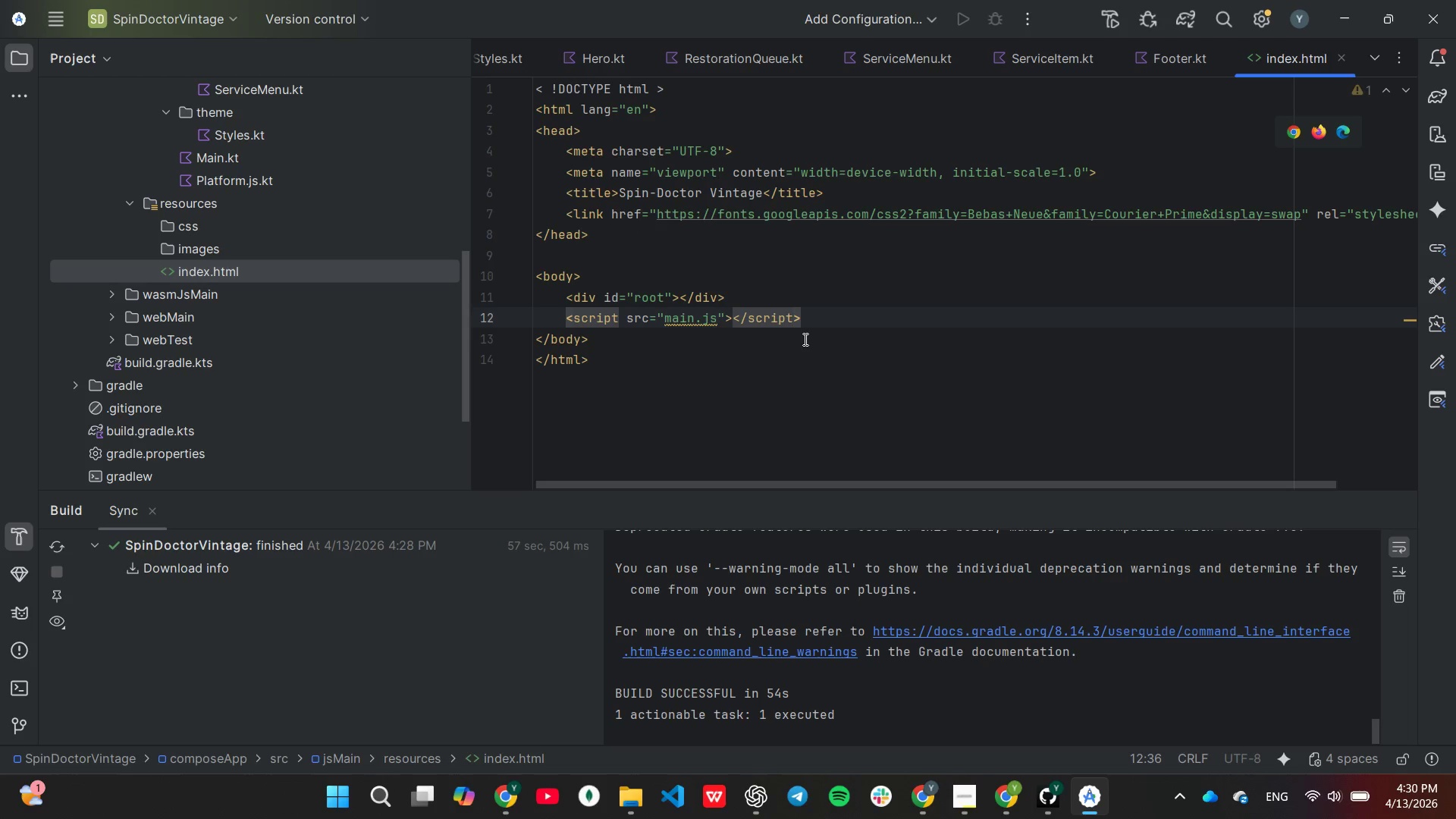 
left_click([805, 339])
 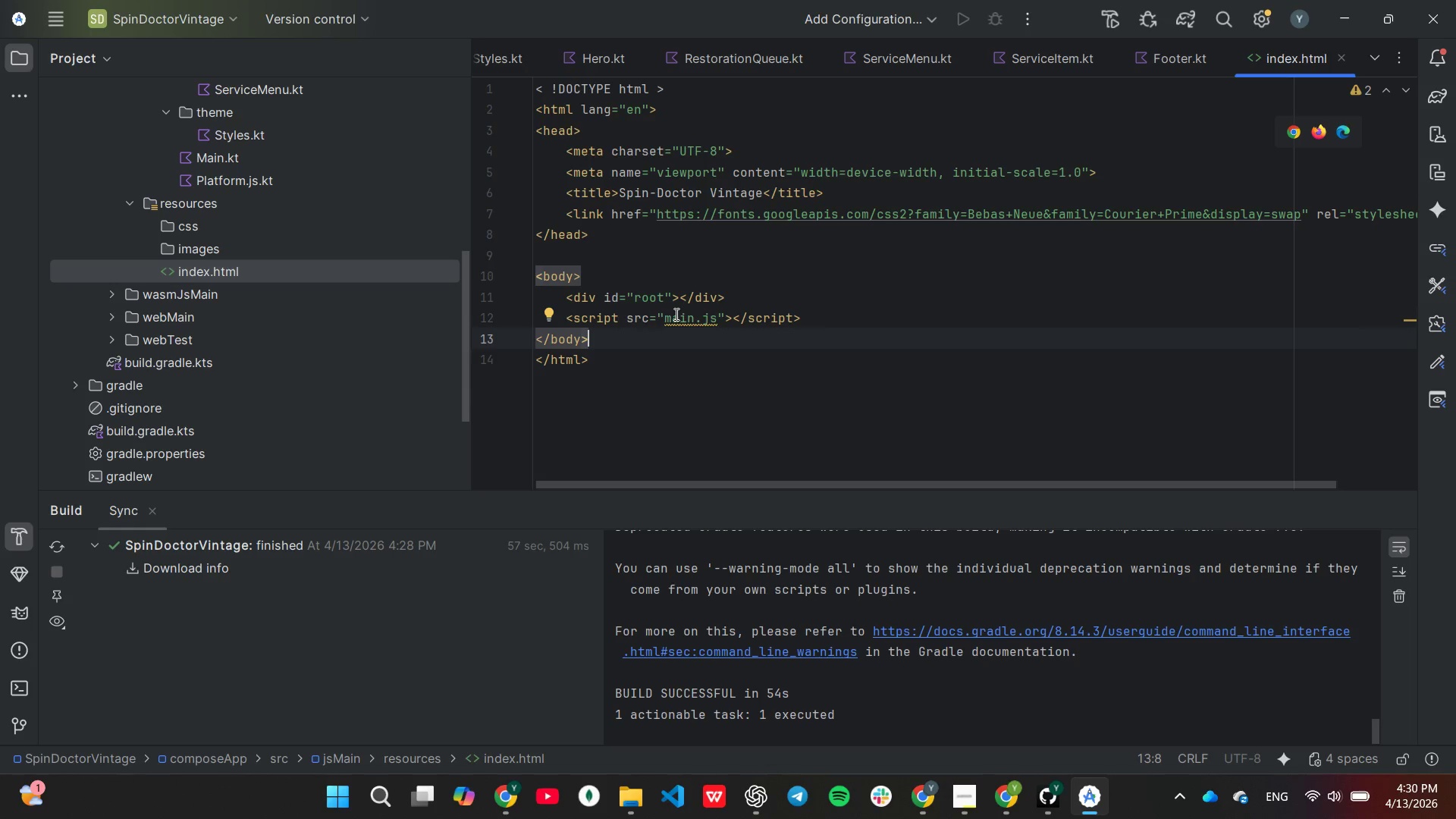 
scroll: coordinate [675, 314], scroll_direction: none, amount: 0.0
 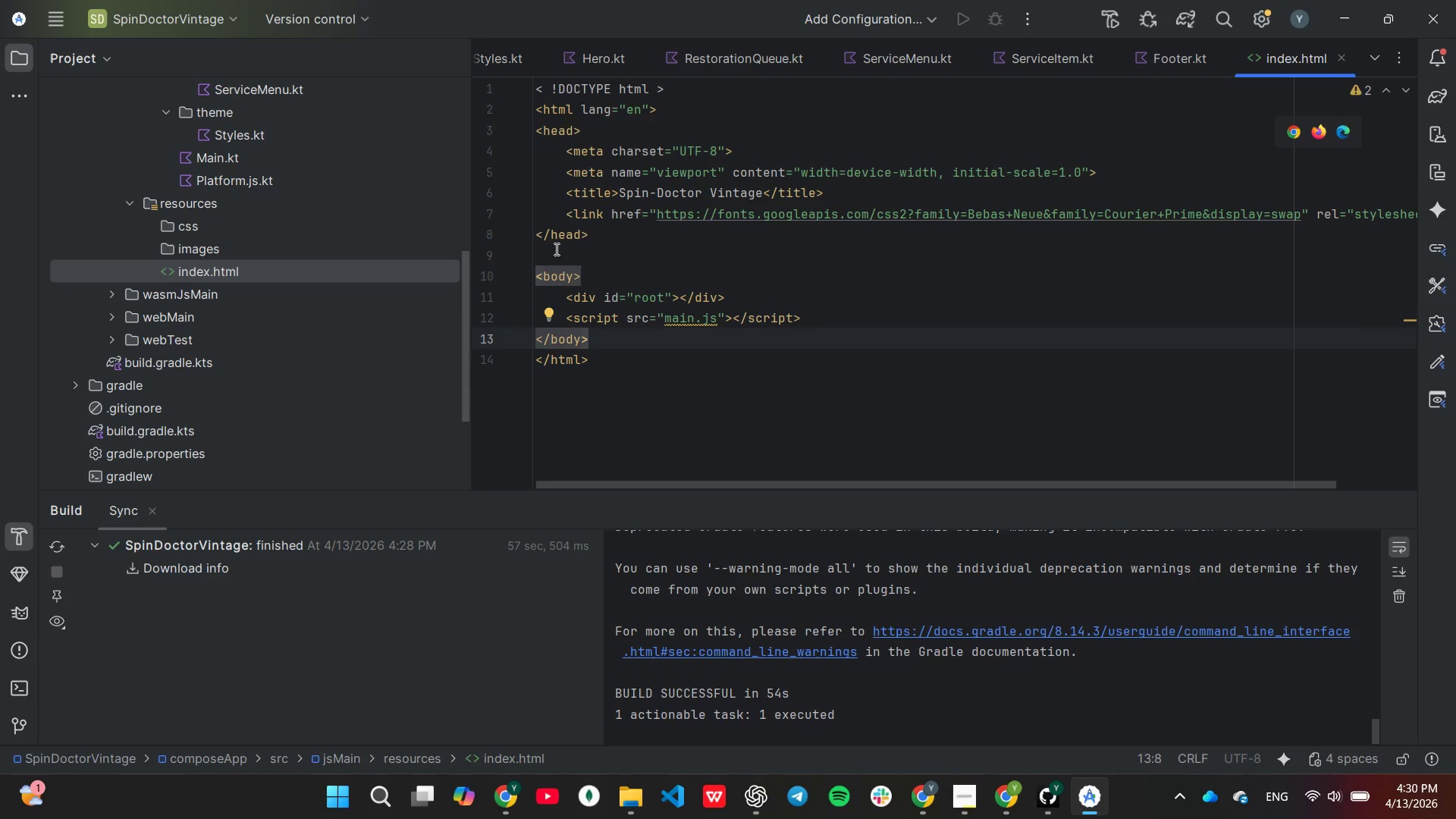 
scroll: coordinate [599, 270], scroll_direction: up, amount: 3.0
 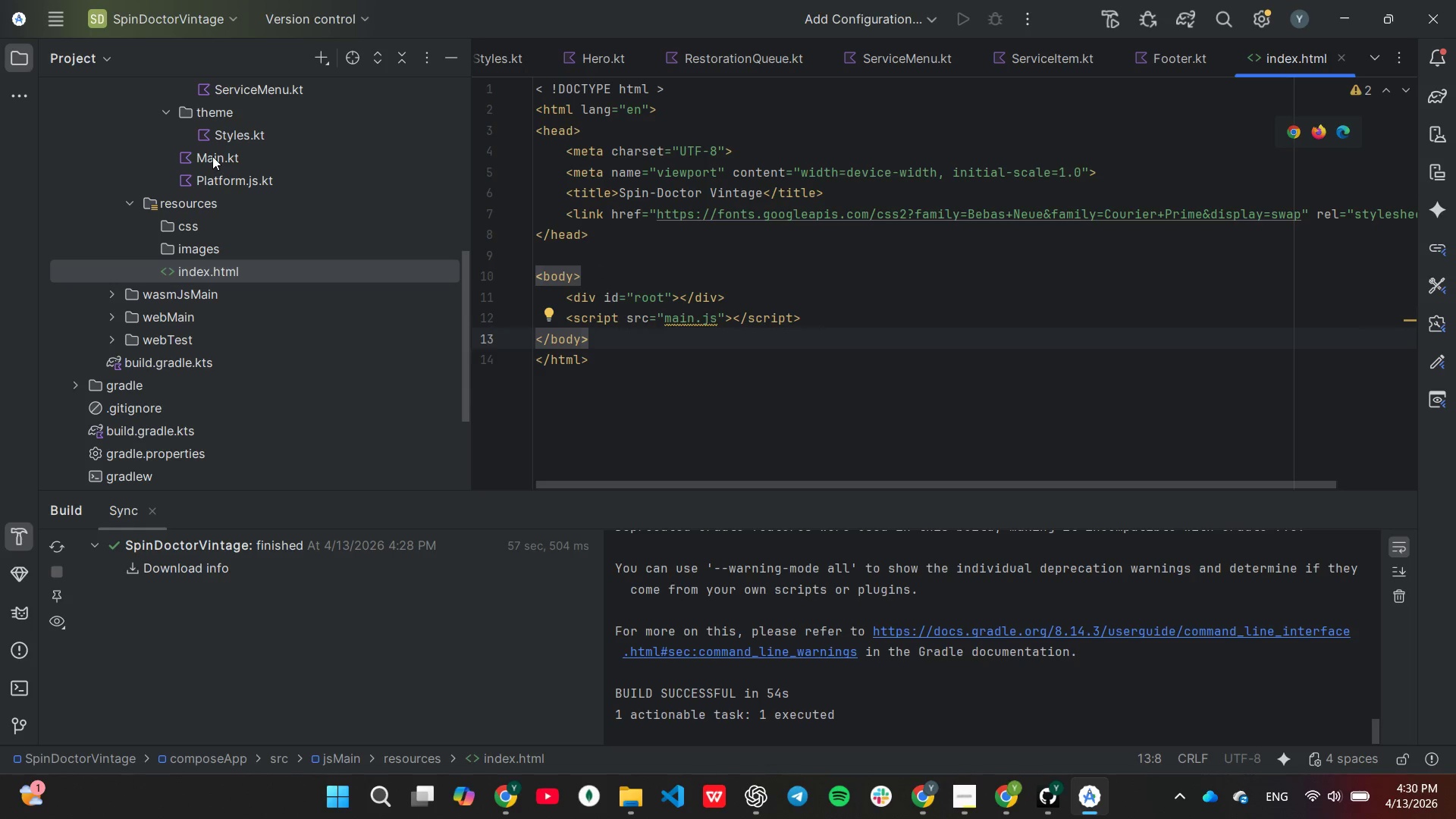 
double_click([212, 156])
 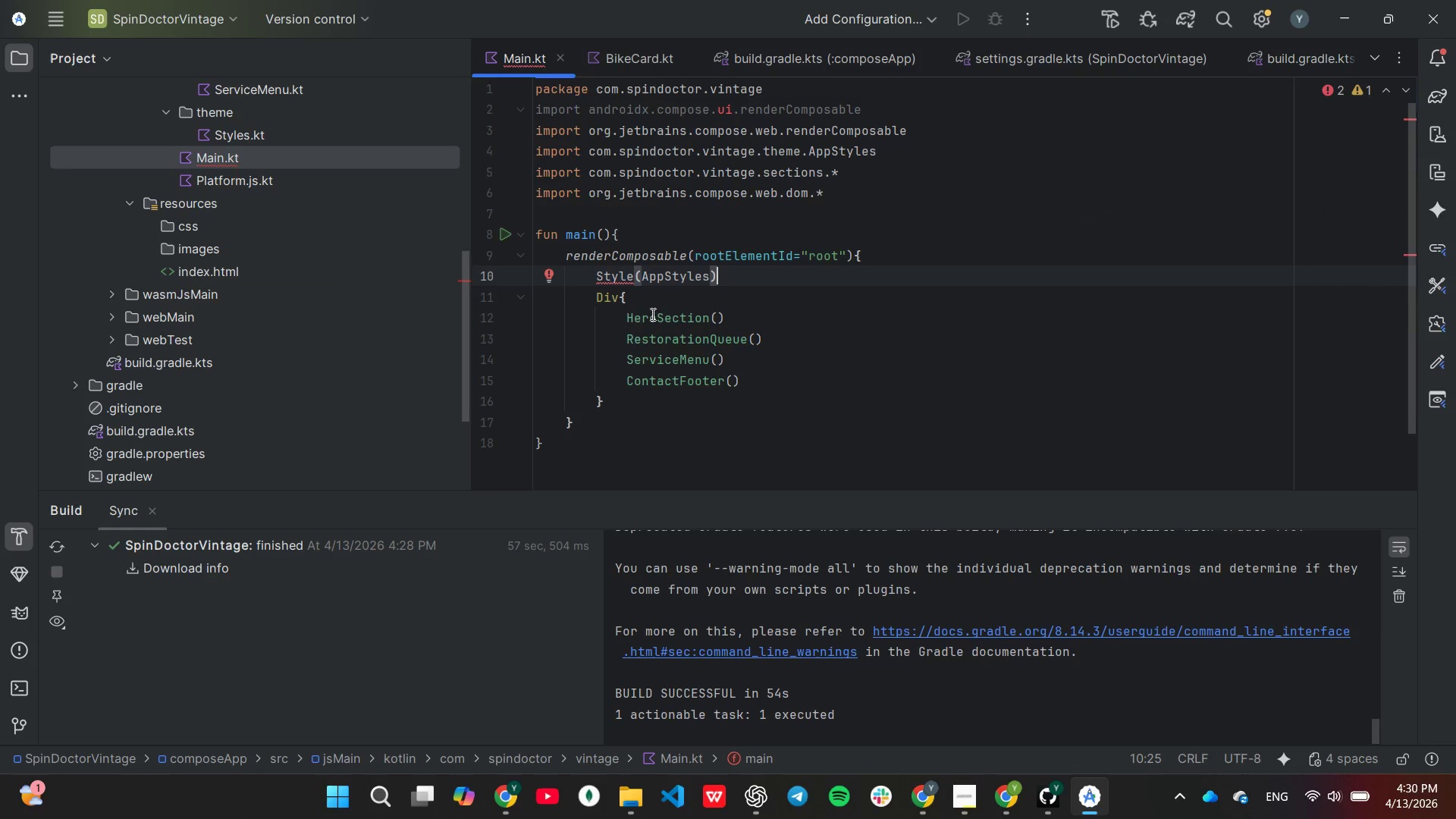 
left_click([689, 304])
 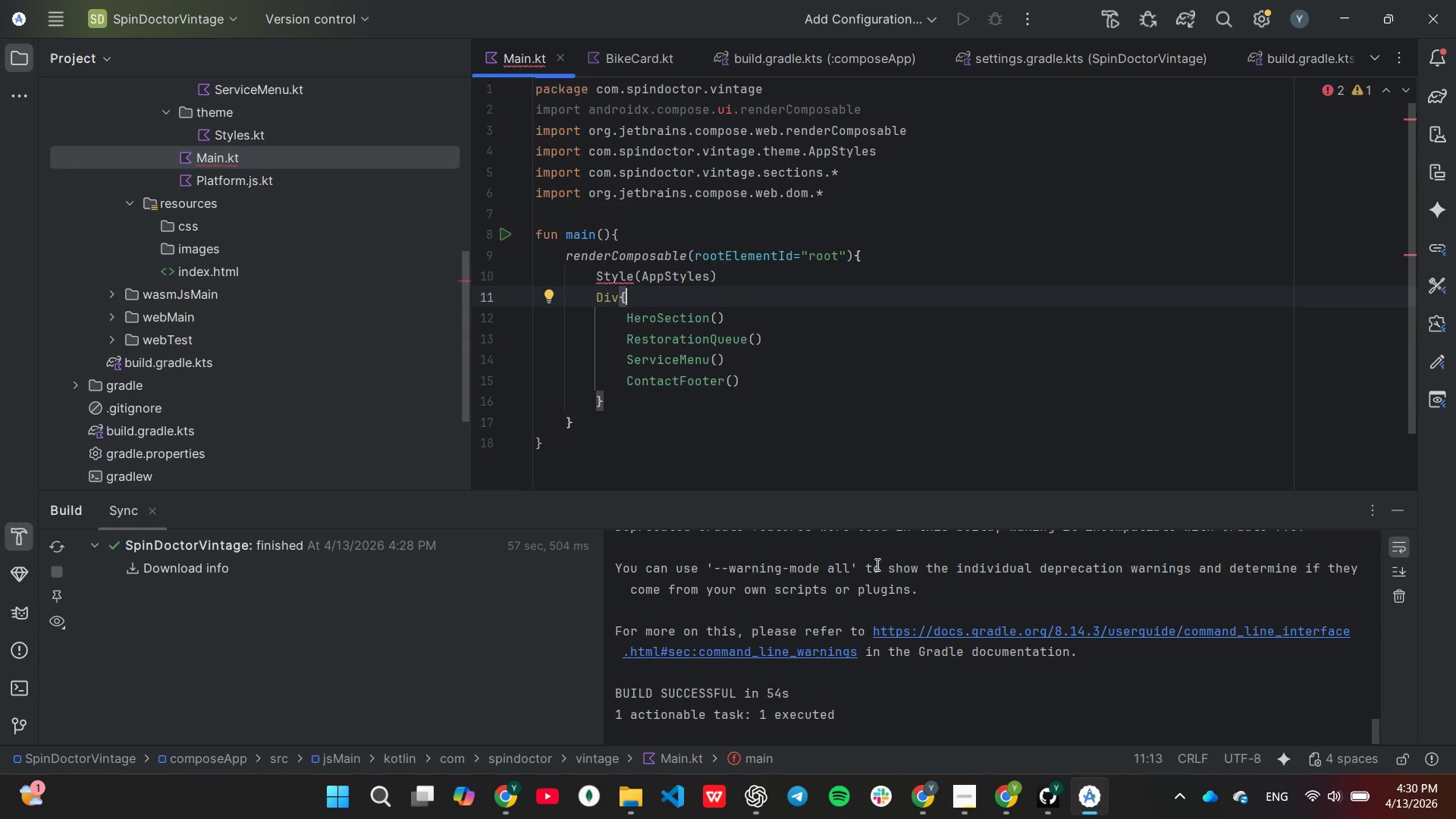 
scroll: coordinate [877, 613], scroll_direction: down, amount: 1.0
 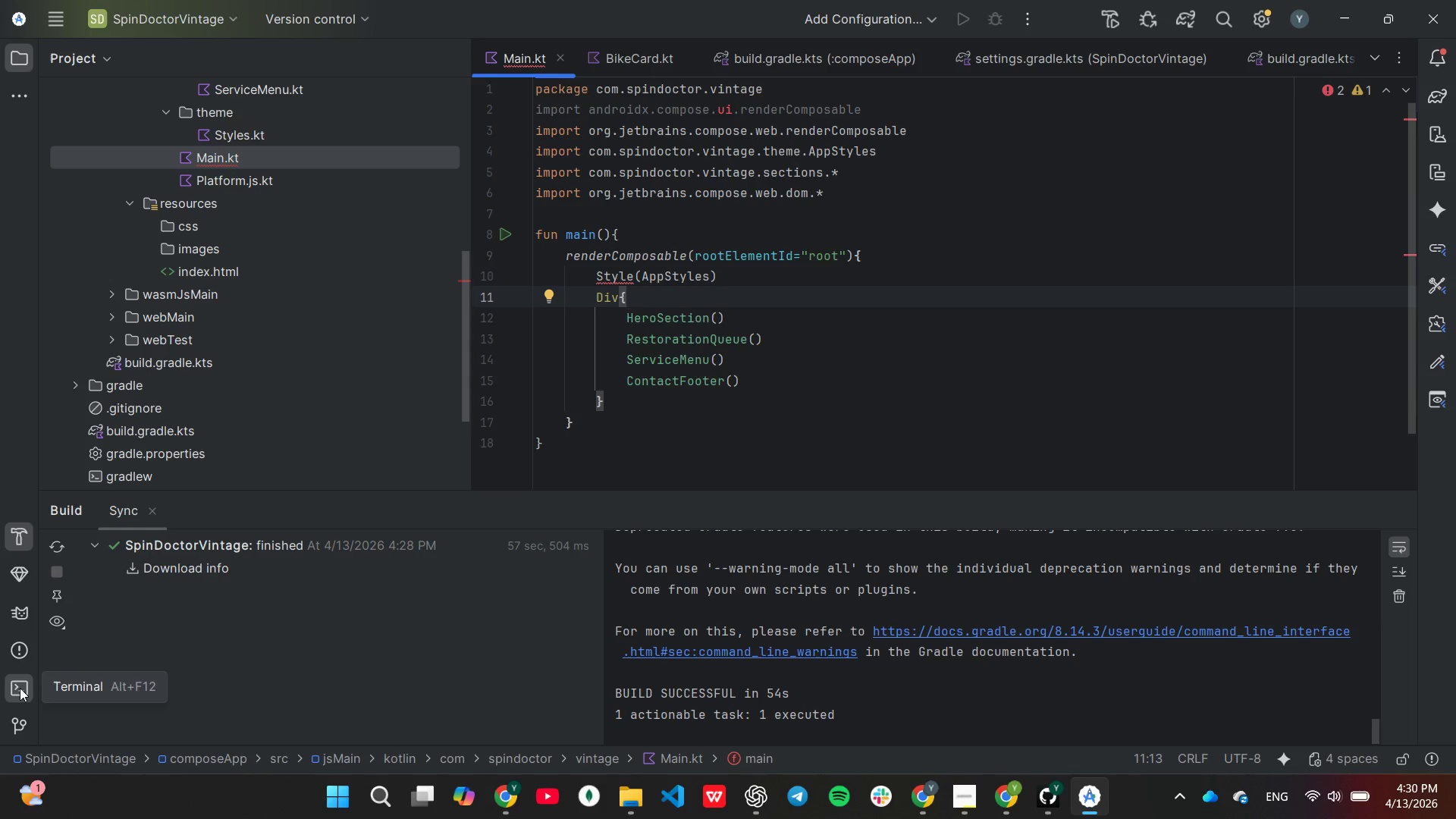 
left_click([20, 688])